 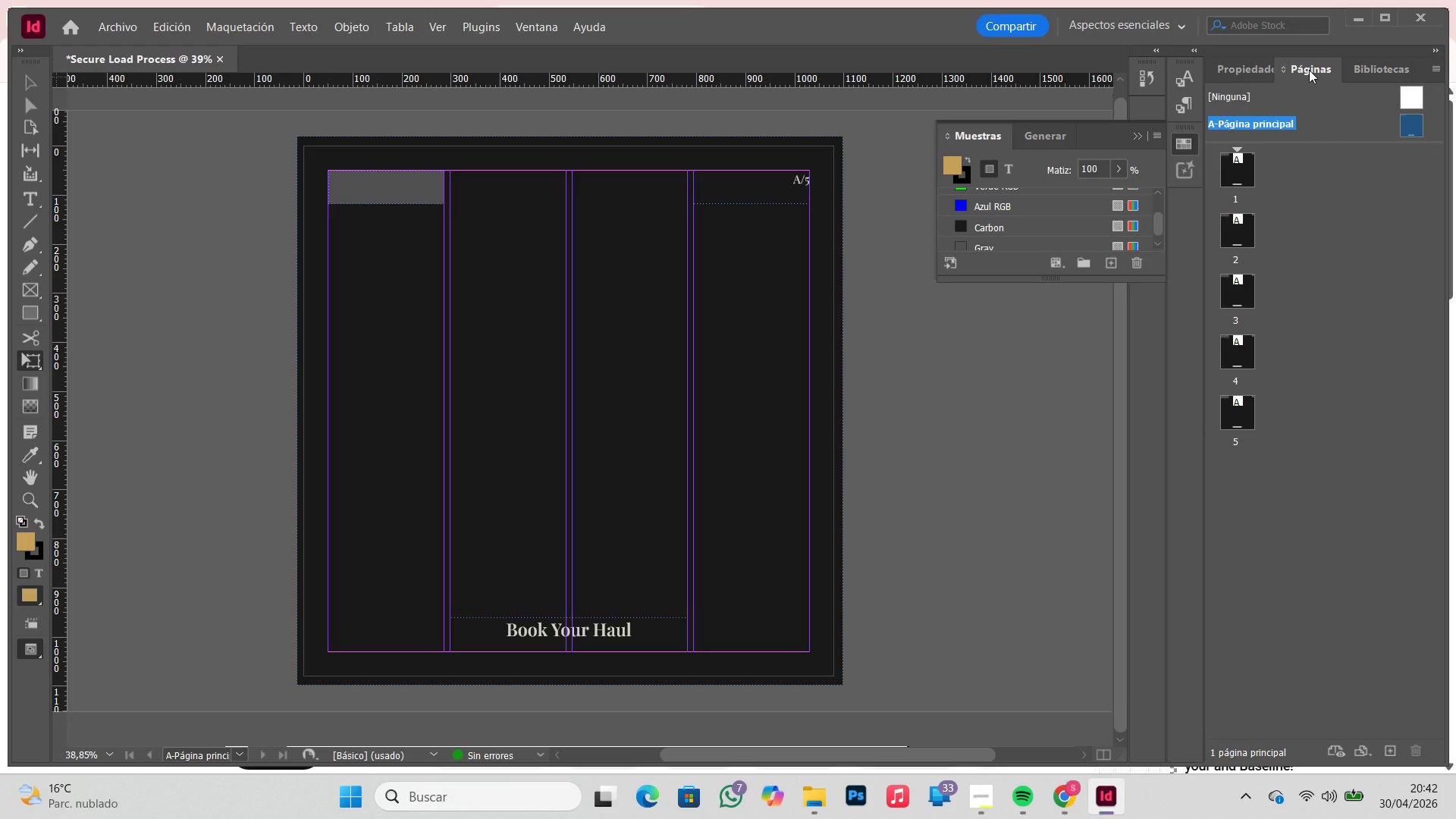 
double_click([1234, 170])
 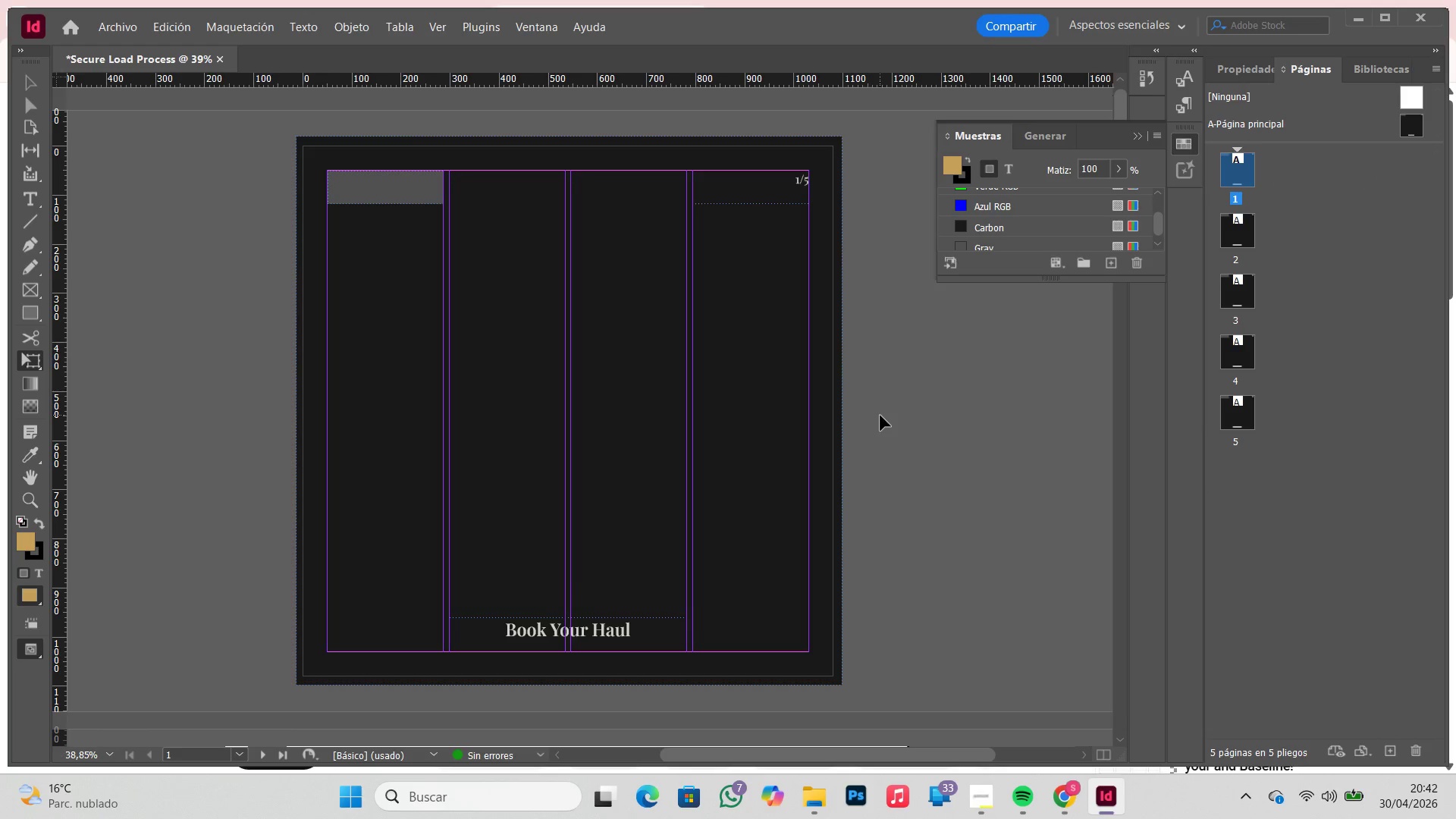 
left_click([898, 396])
 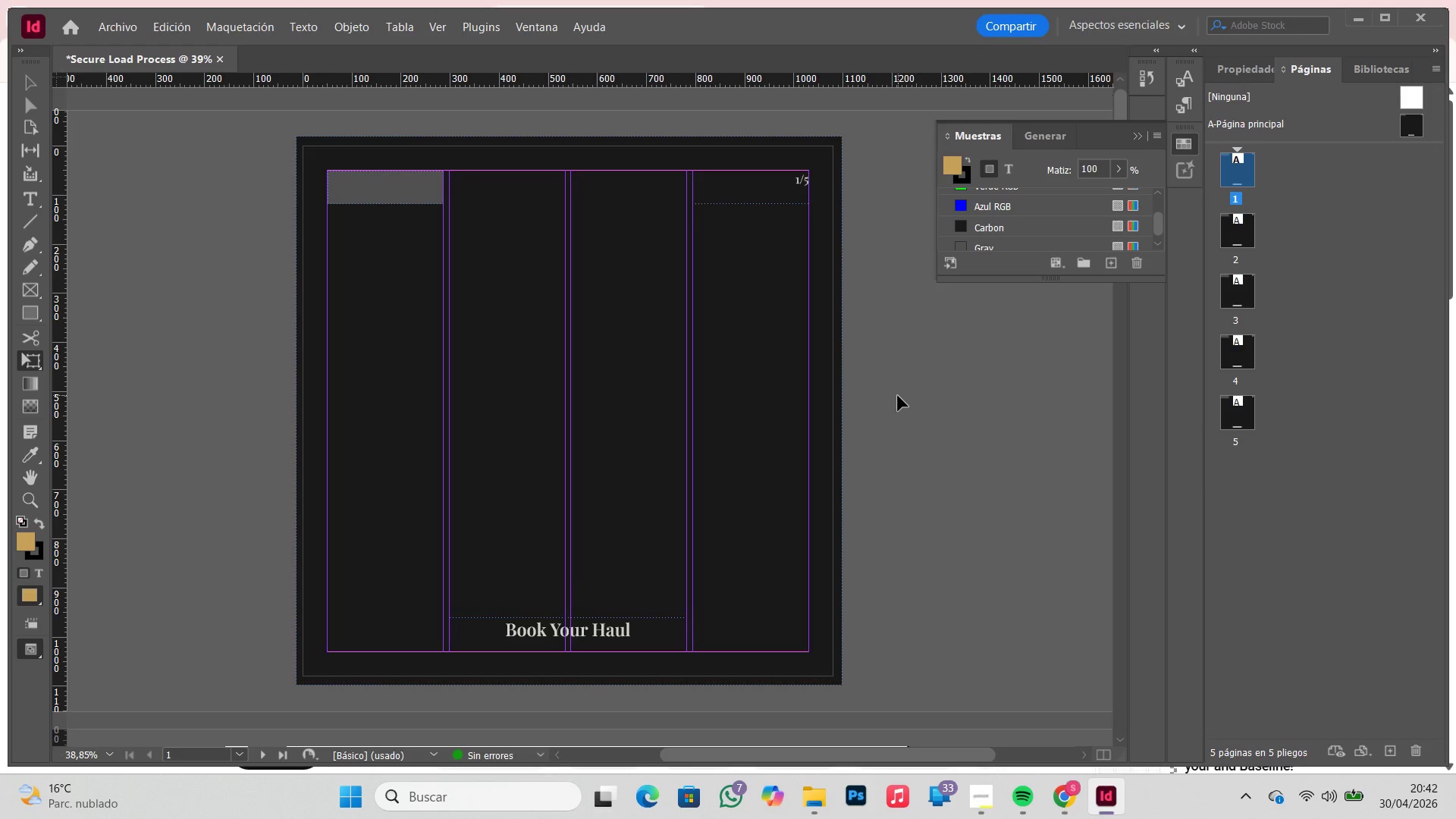 
key(W)
 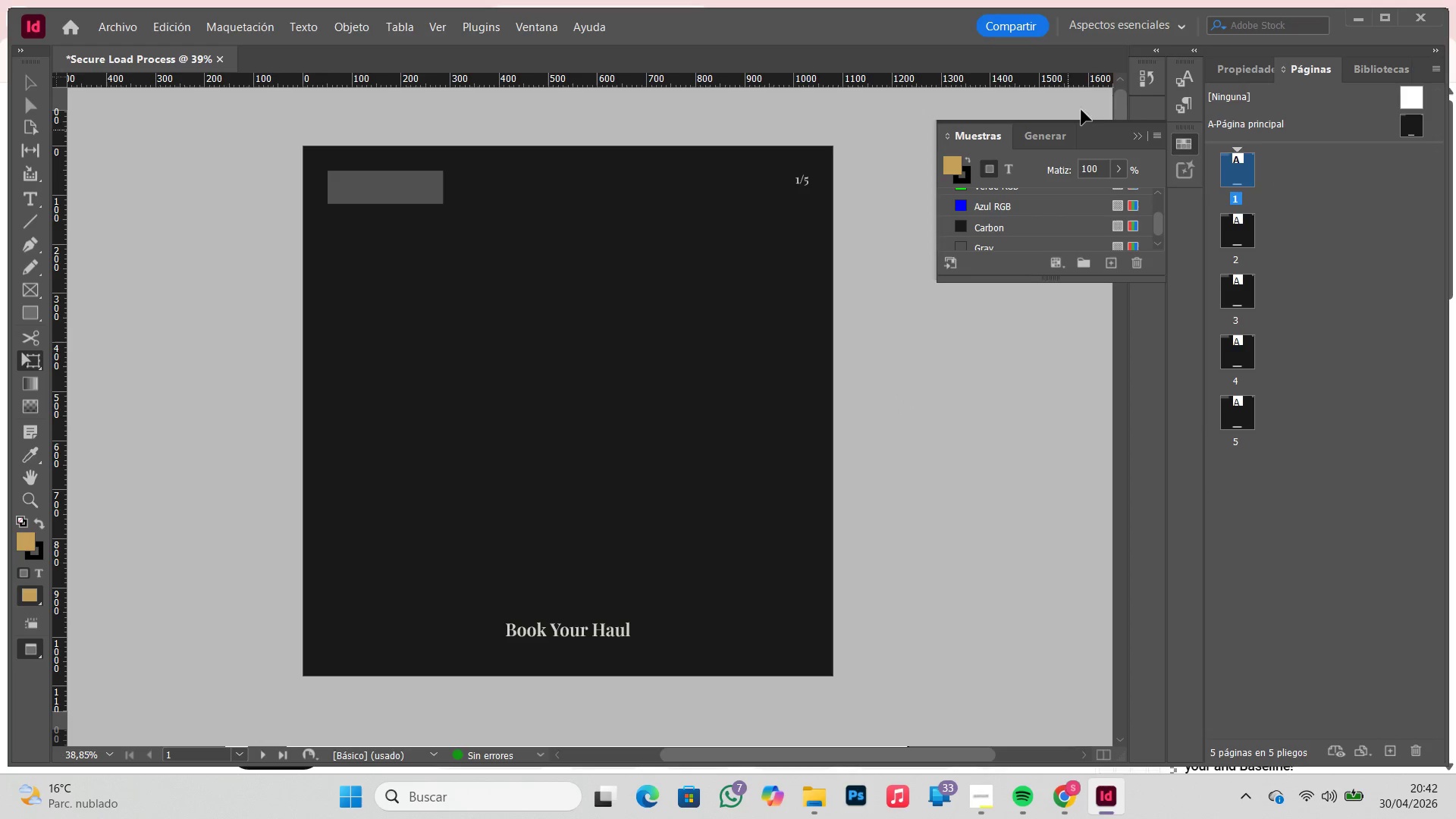 
left_click([1137, 135])
 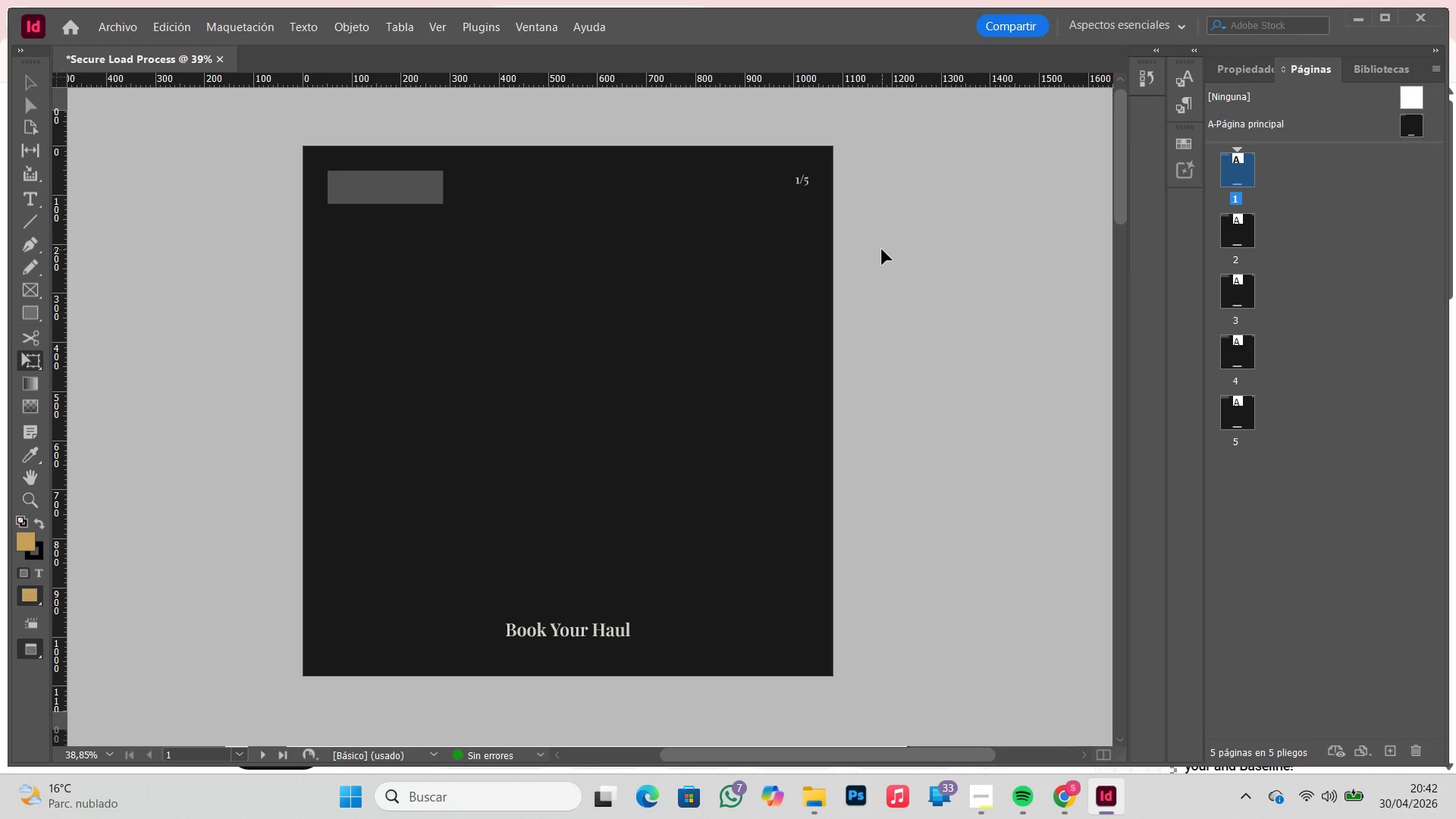 
double_click([1366, 127])
 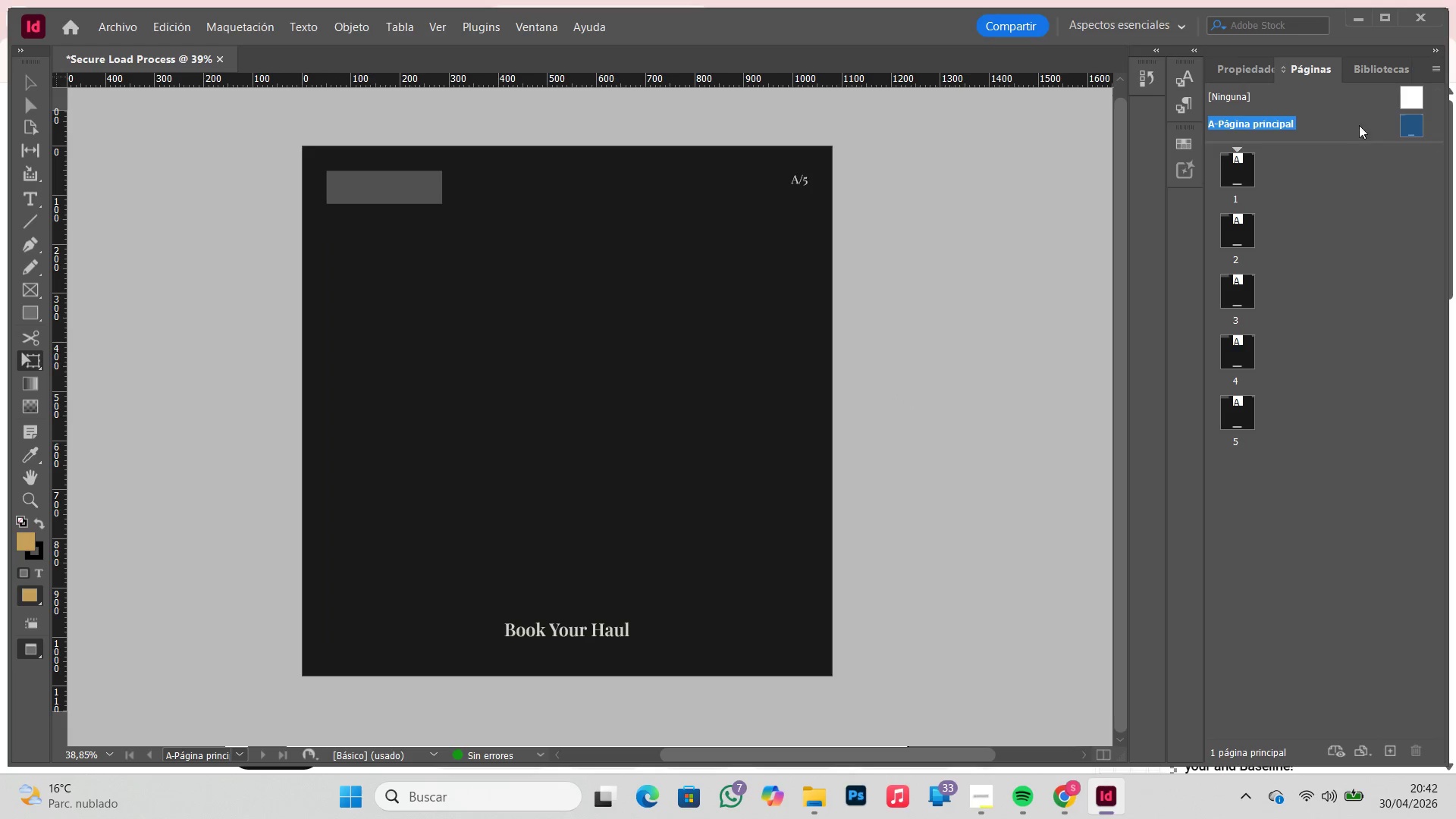 
key(W)
 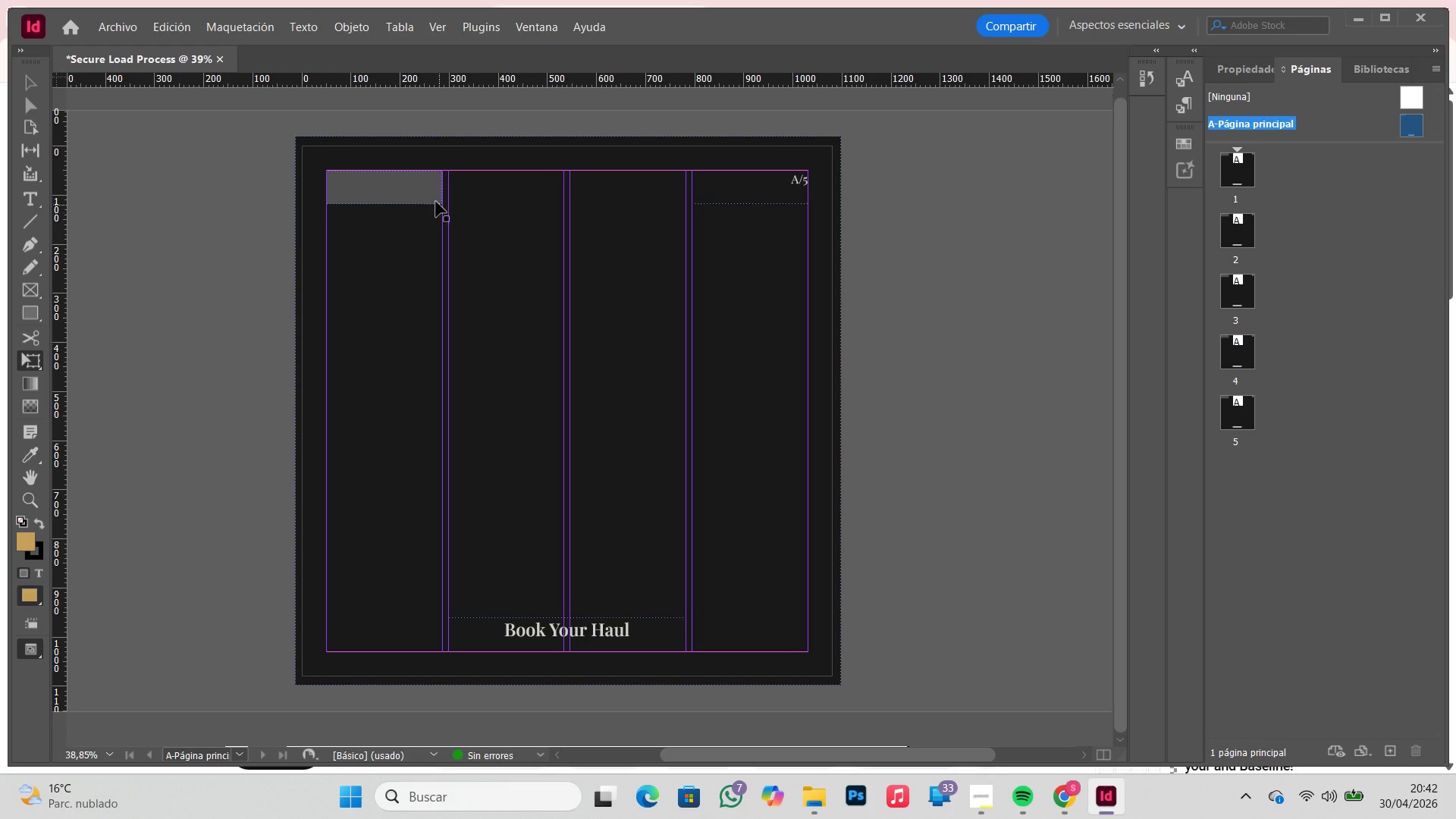 
left_click([411, 193])
 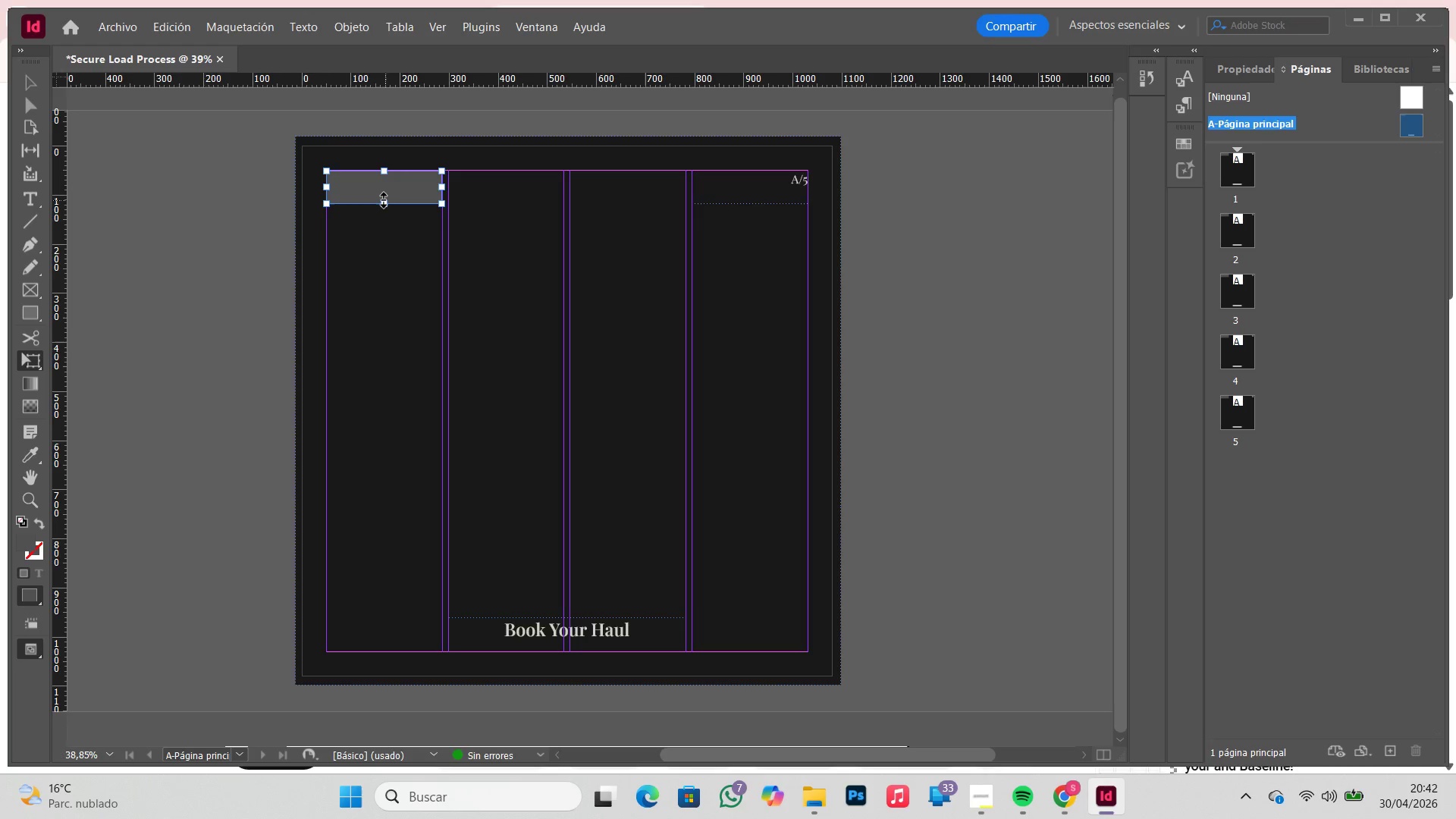 
left_click_drag(start_coordinate=[384, 202], to_coordinate=[383, 193])
 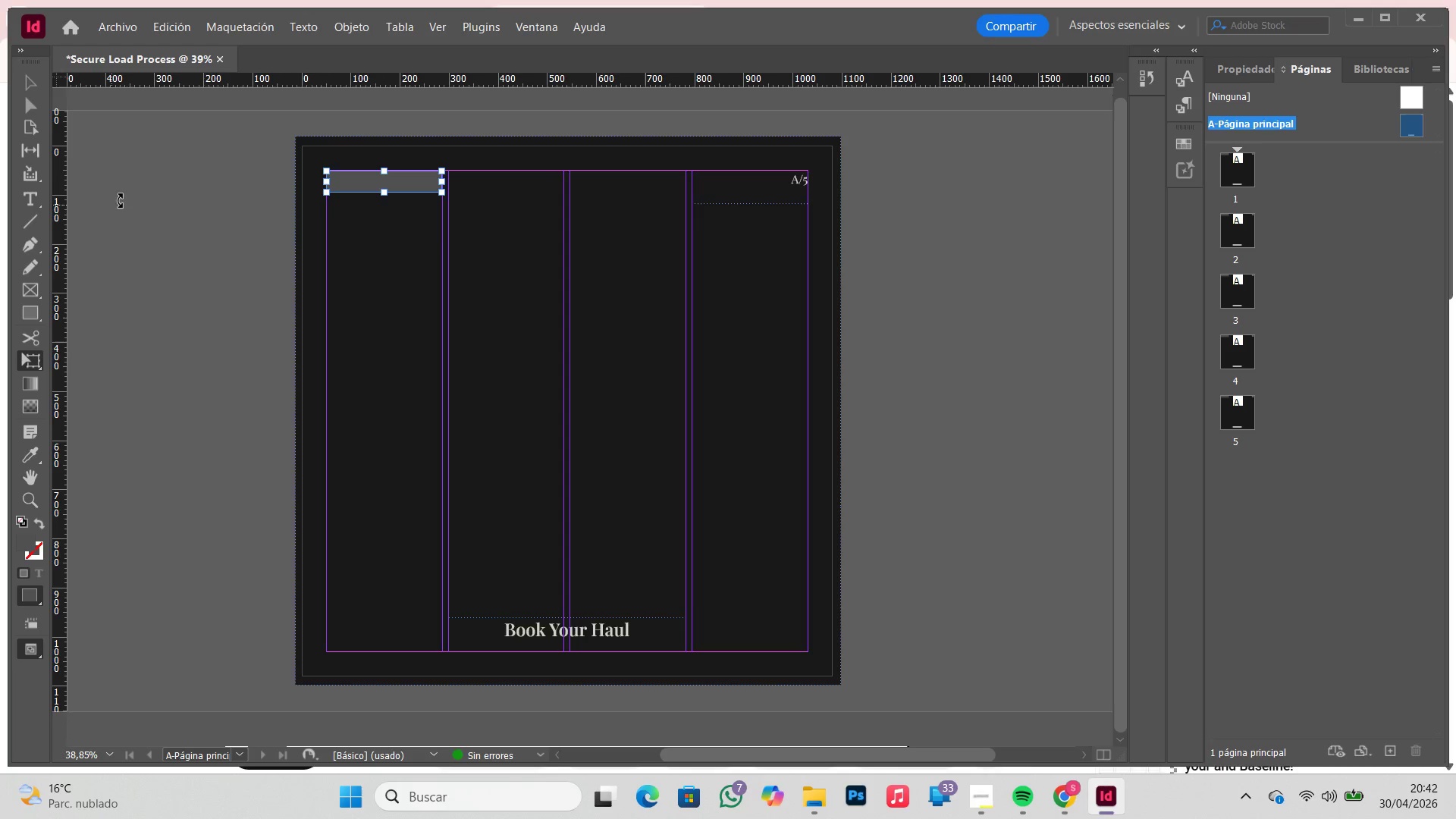 
left_click([30, 83])
 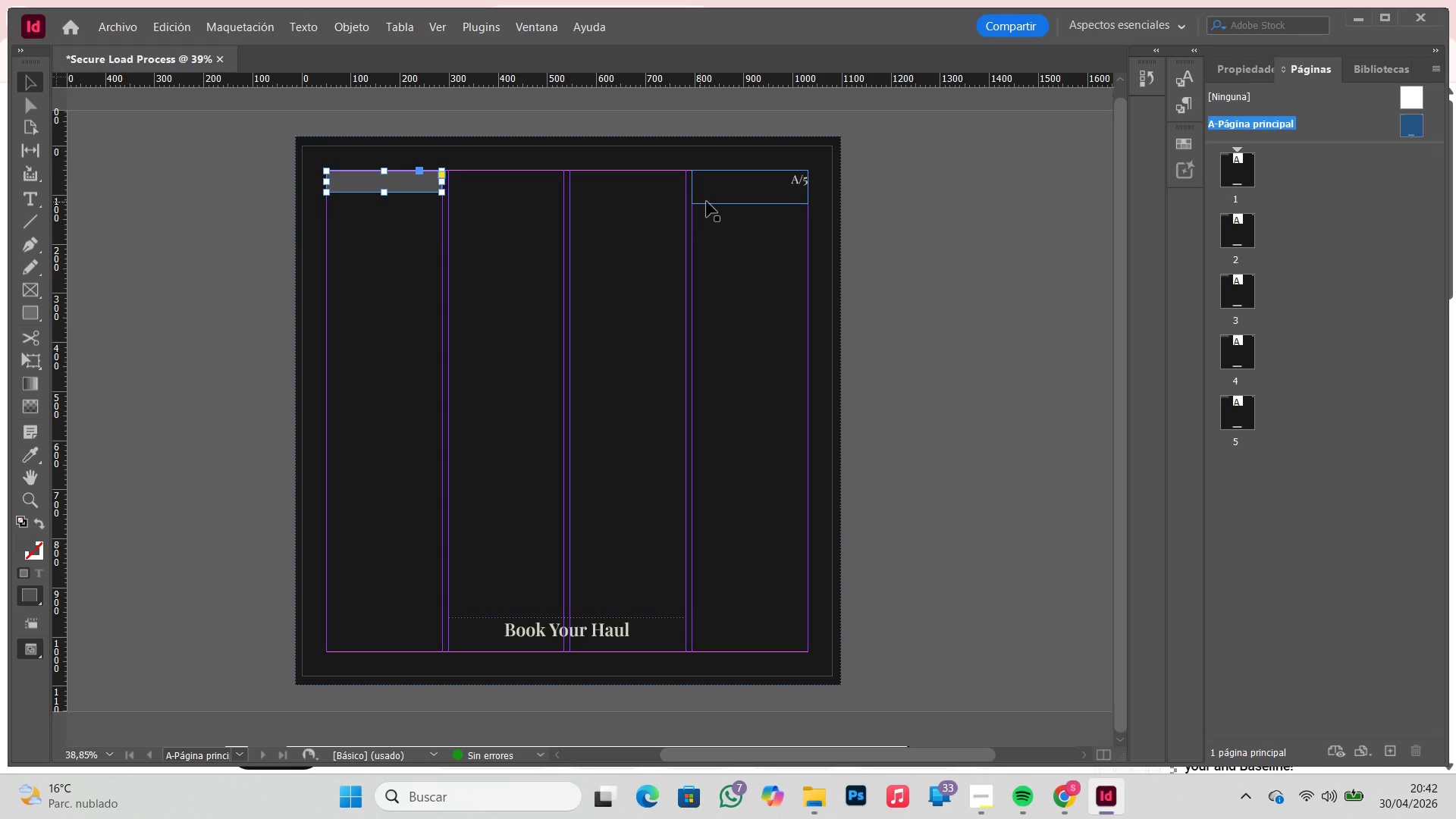 
left_click([709, 203])
 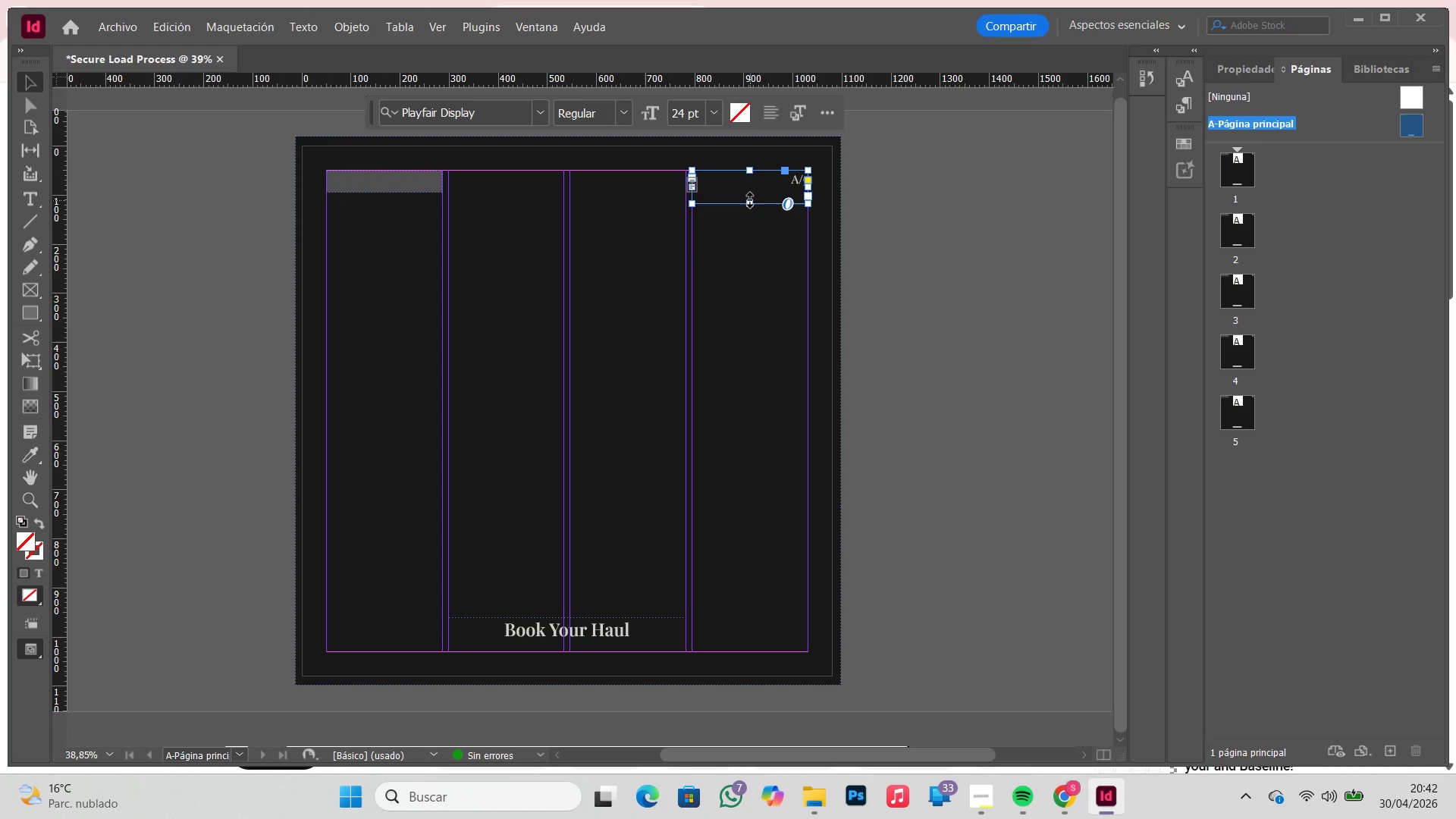 
left_click_drag(start_coordinate=[749, 206], to_coordinate=[748, 193])
 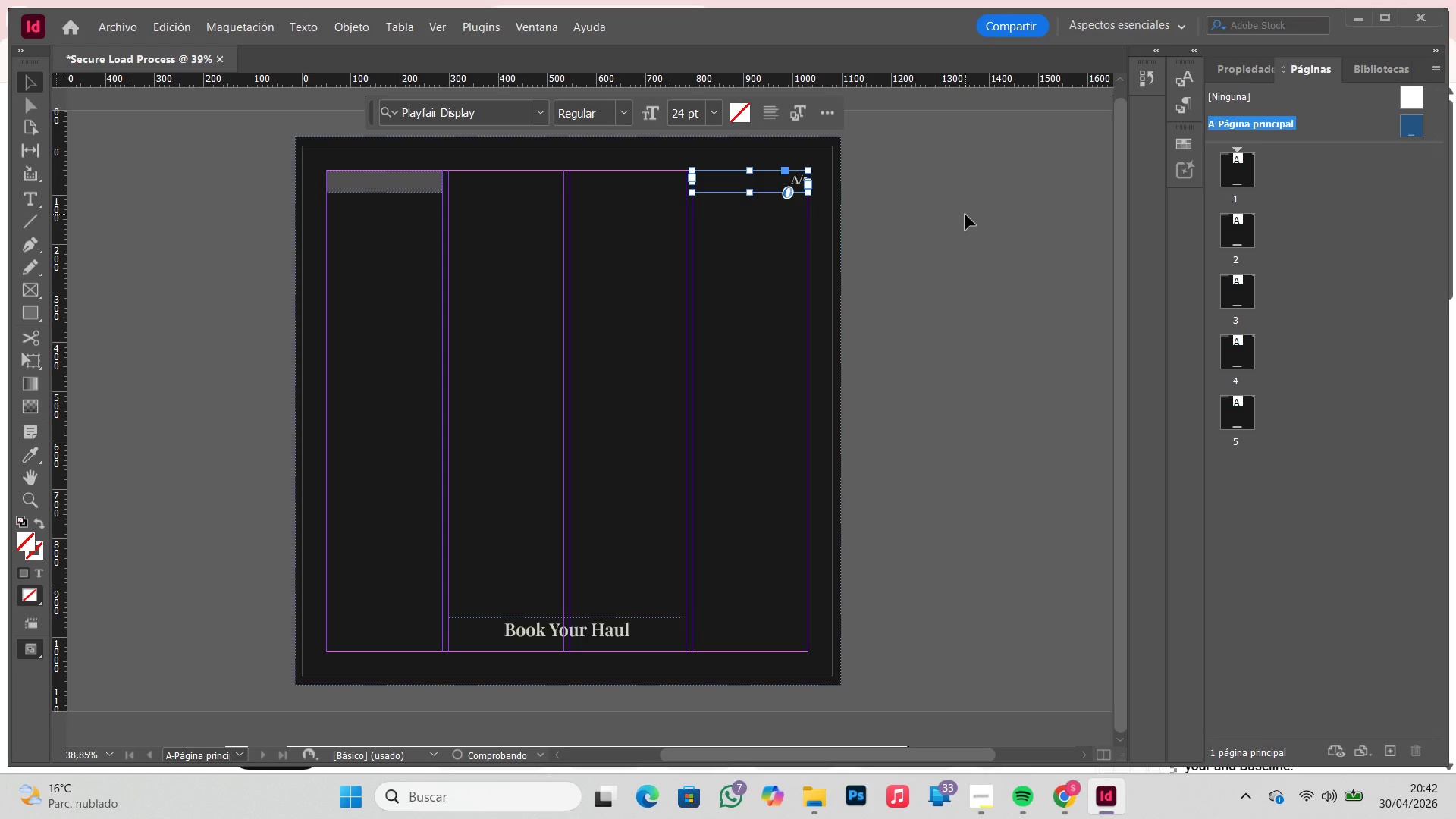 
left_click([965, 215])
 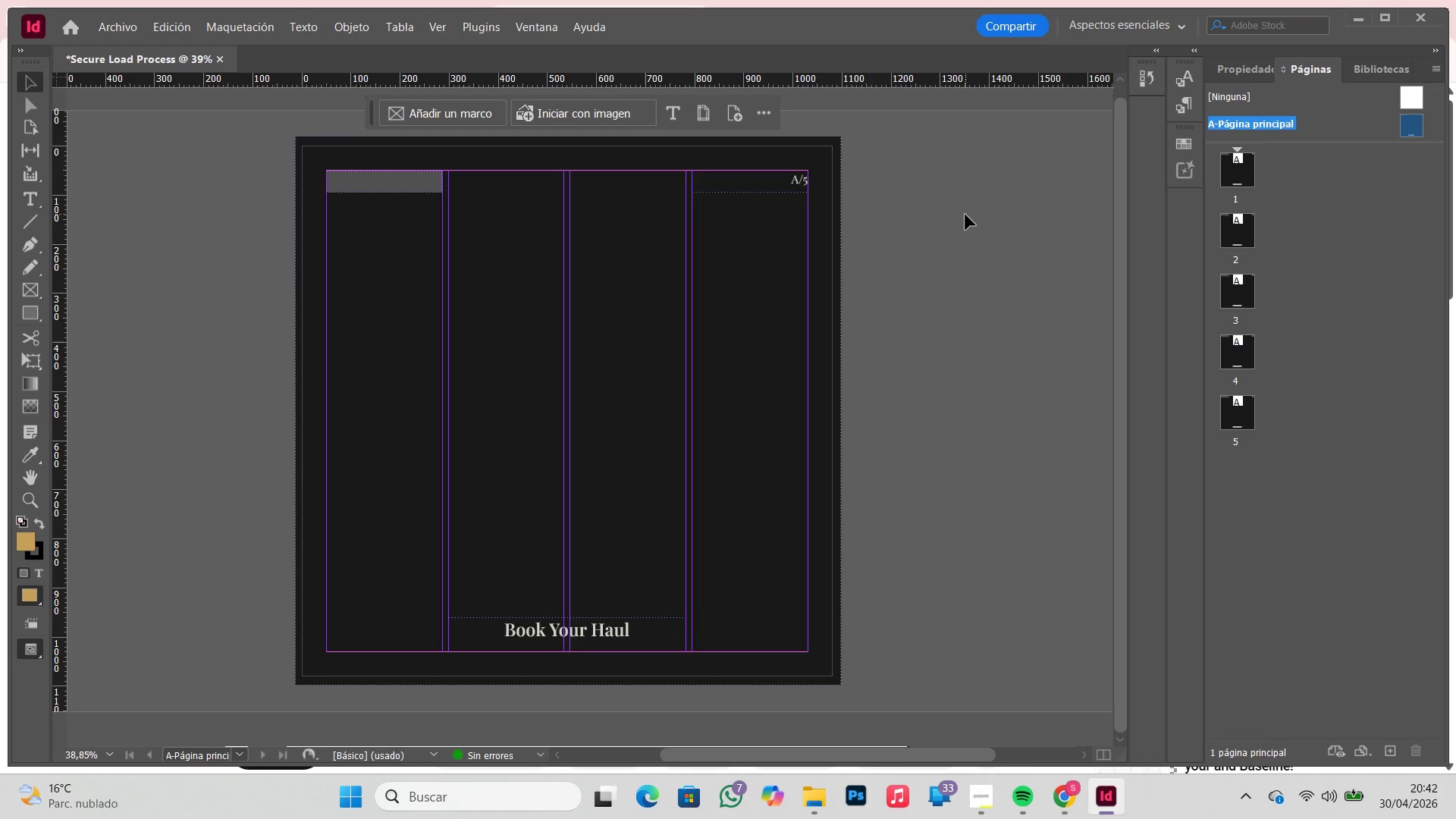 
hold_key(key=W, duration=1.59)
 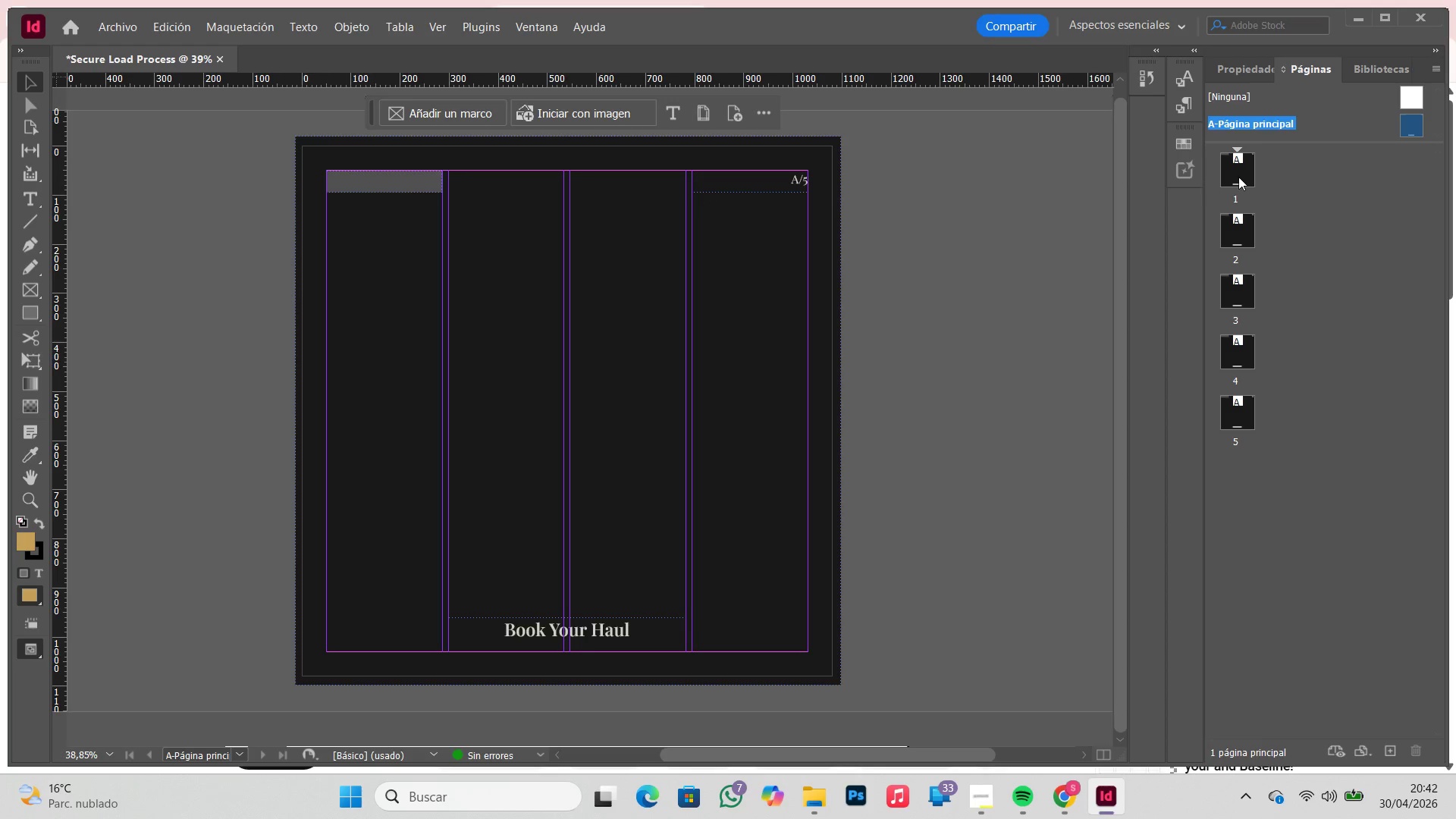 
double_click([1238, 177])
 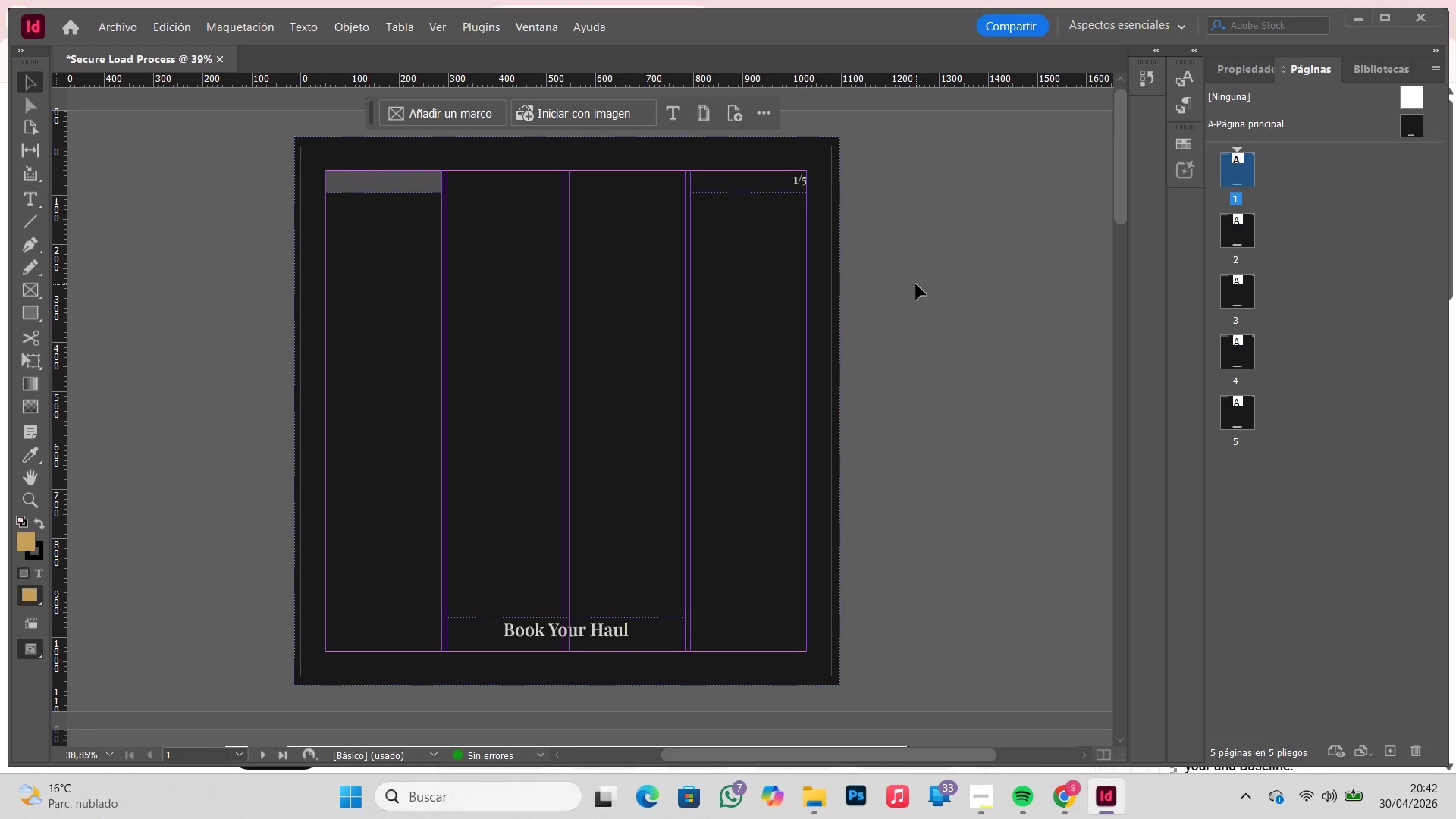 
left_click([916, 284])
 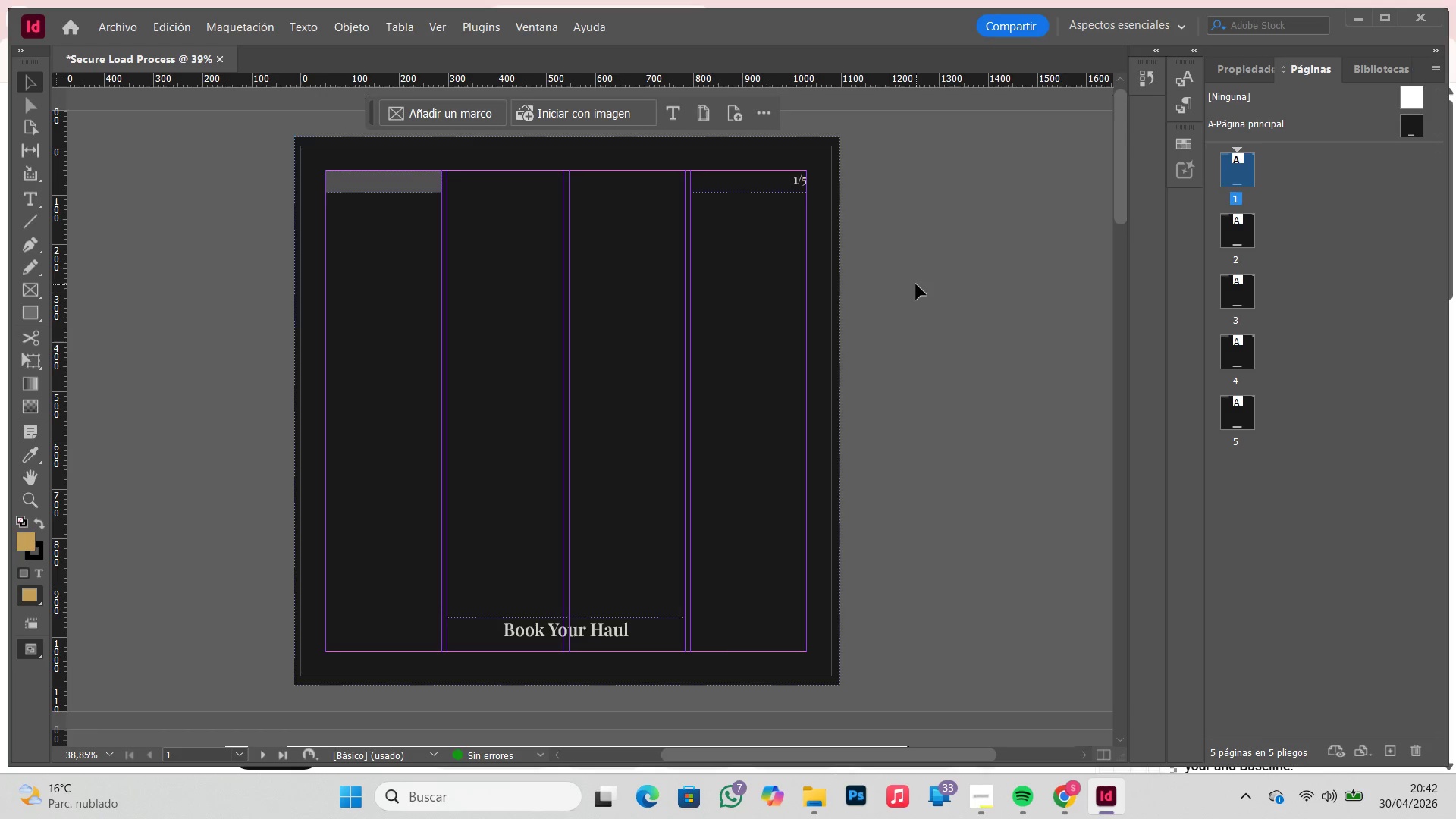 
type(ww)
 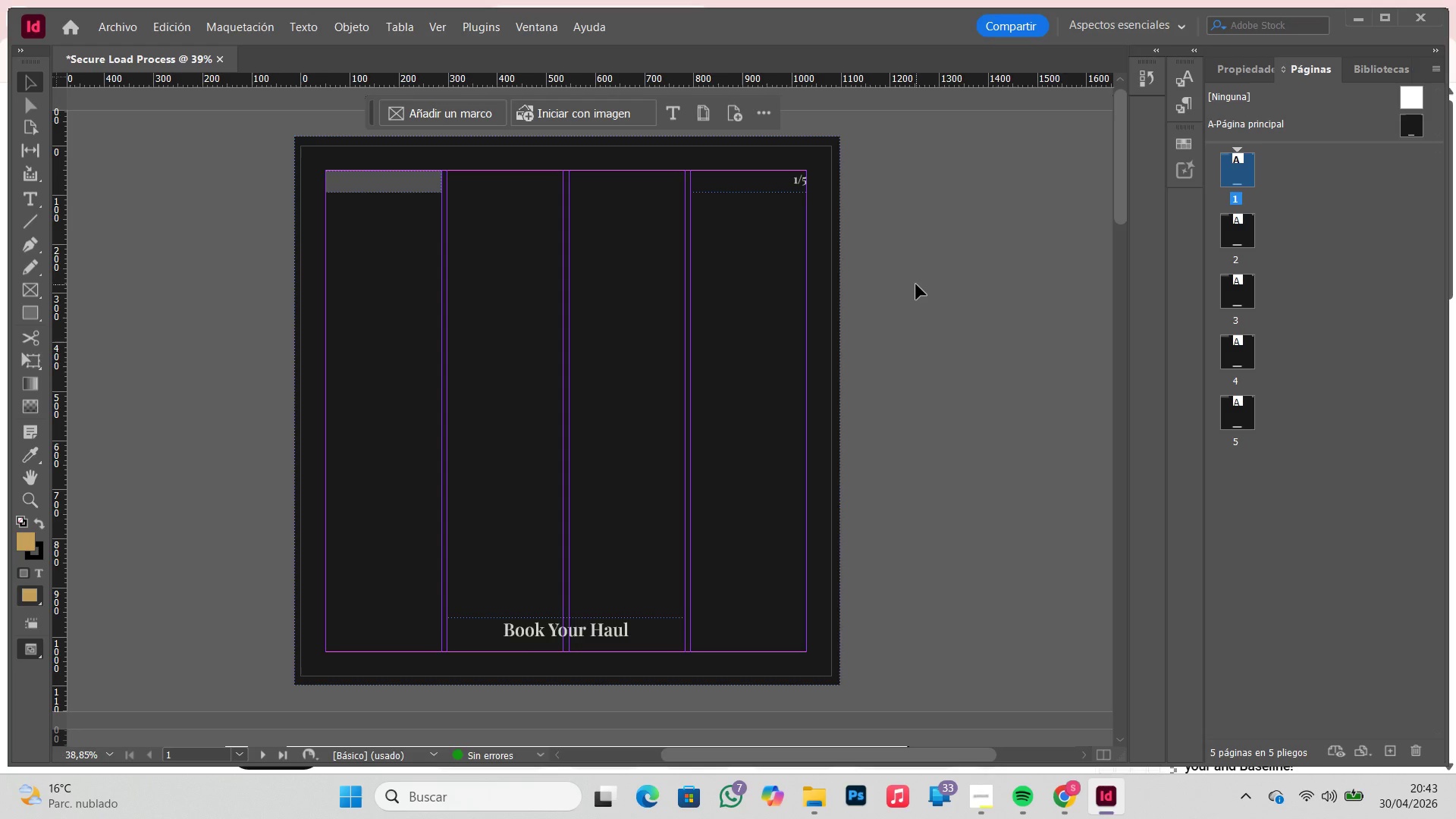 
wait(36.41)
 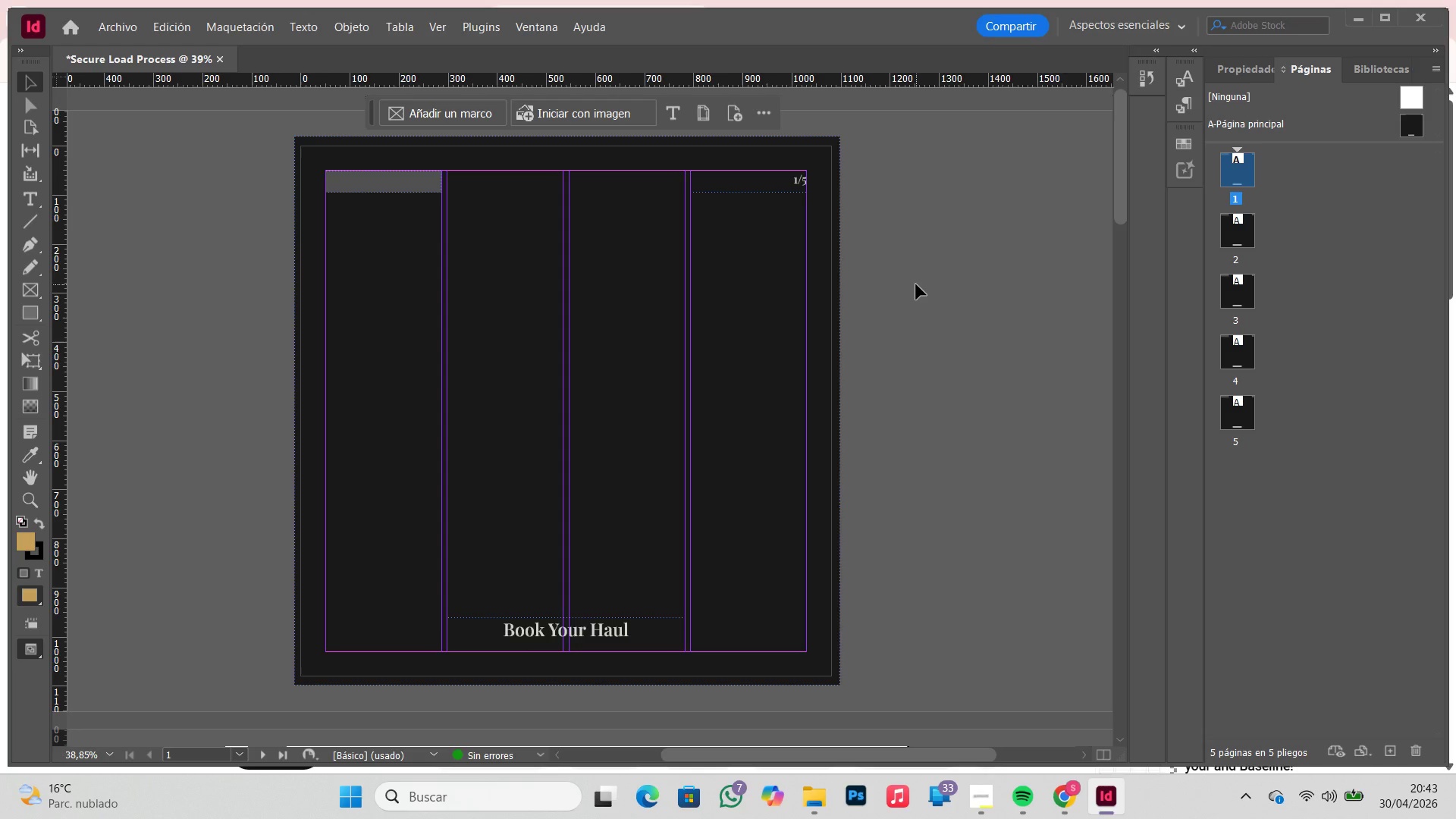 
left_click([982, 807])